 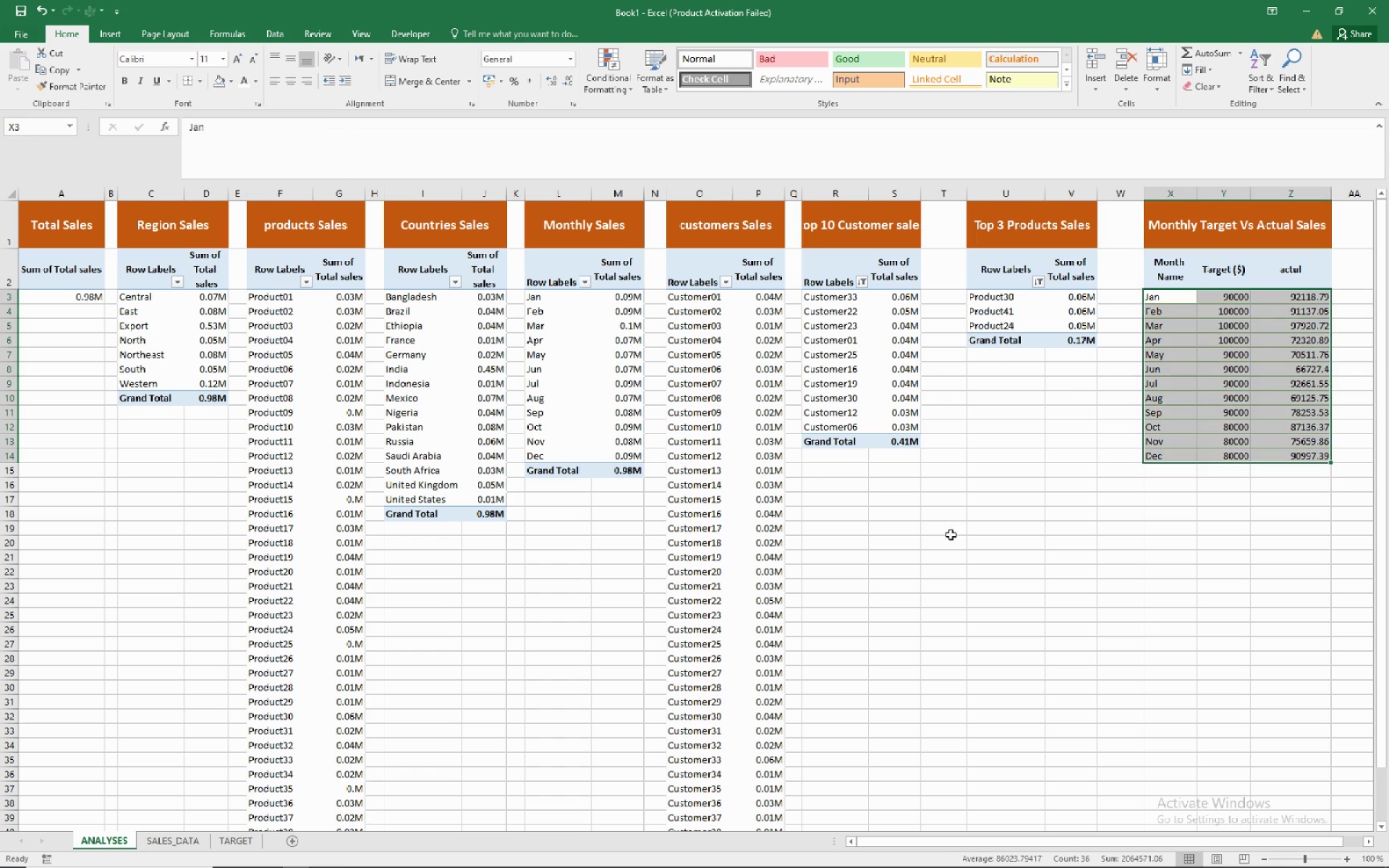 
left_click([1210, 624])
 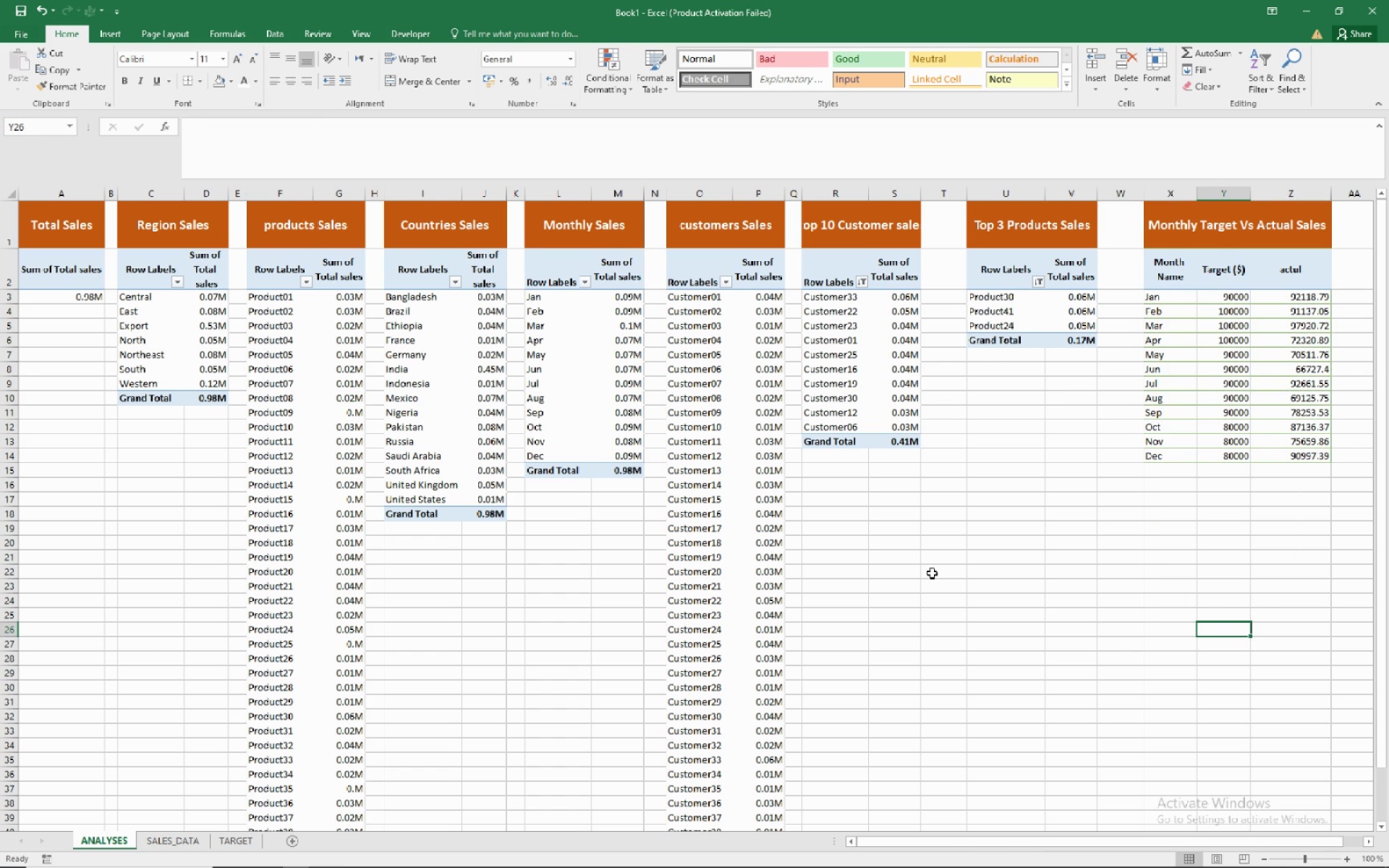 
scroll: coordinate [938, 571], scroll_direction: down, amount: 4.0
 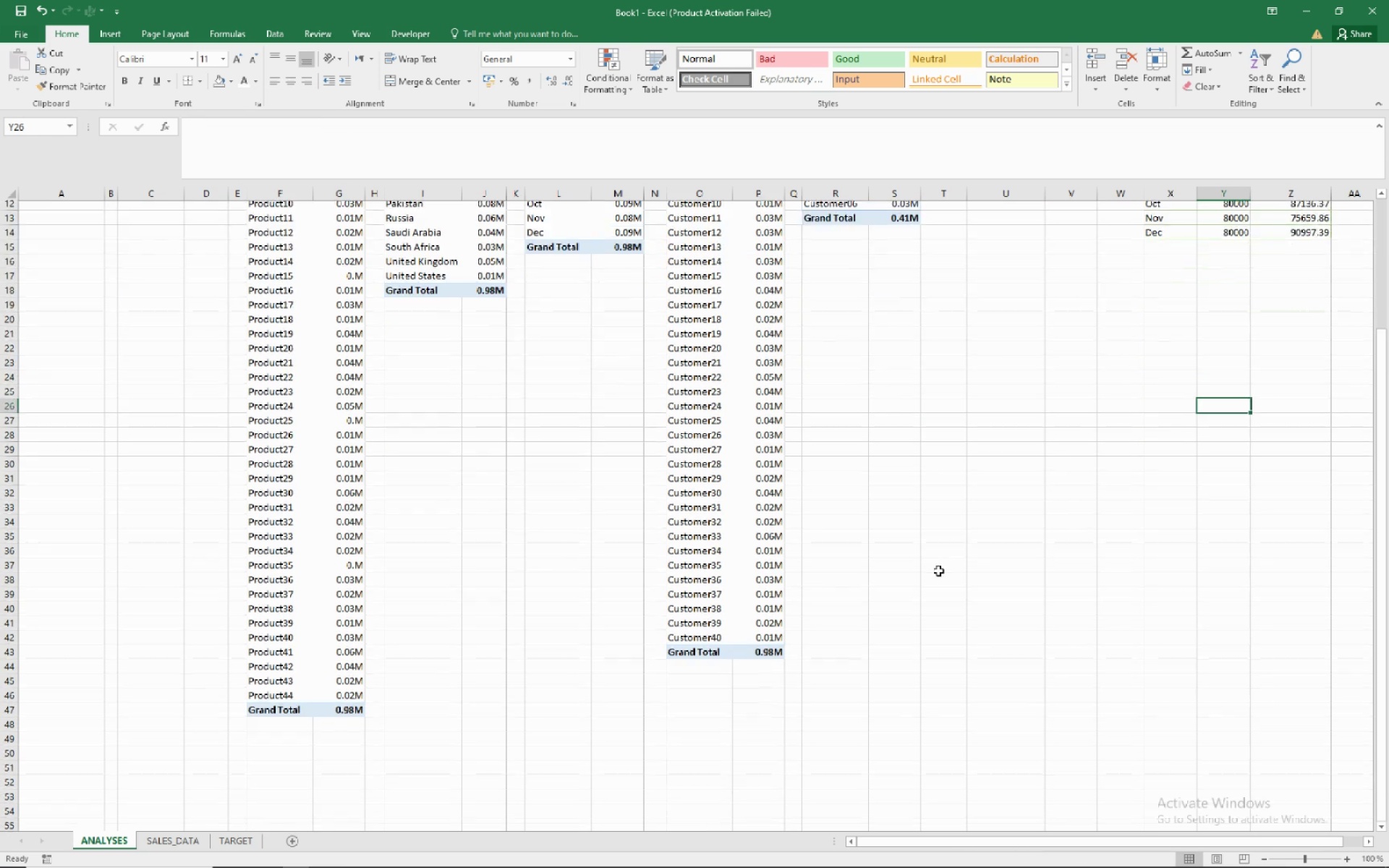 
scroll: coordinate [938, 571], scroll_direction: up, amount: 6.0
 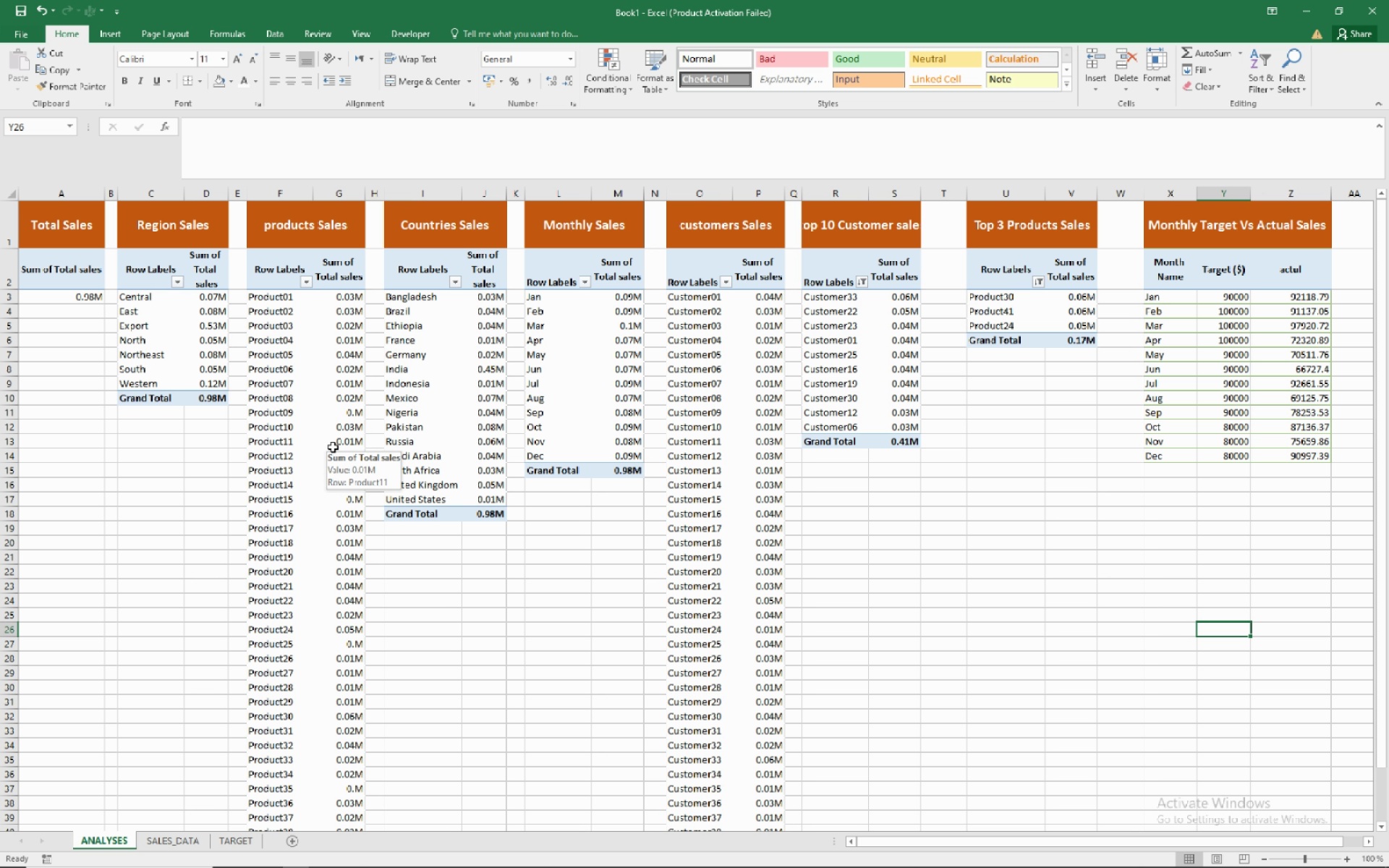 
wait(37.37)
 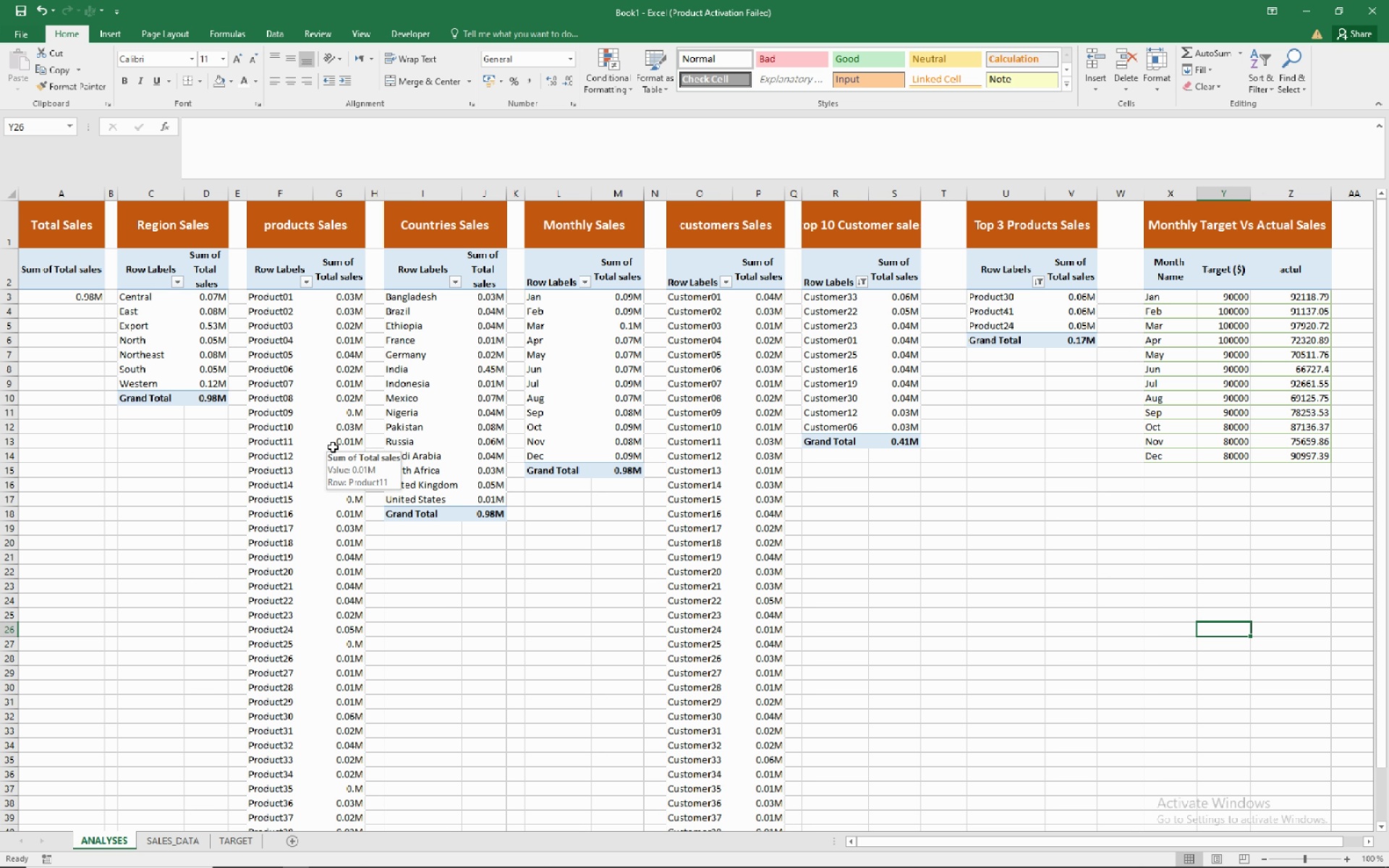 
left_click([161, 312])
 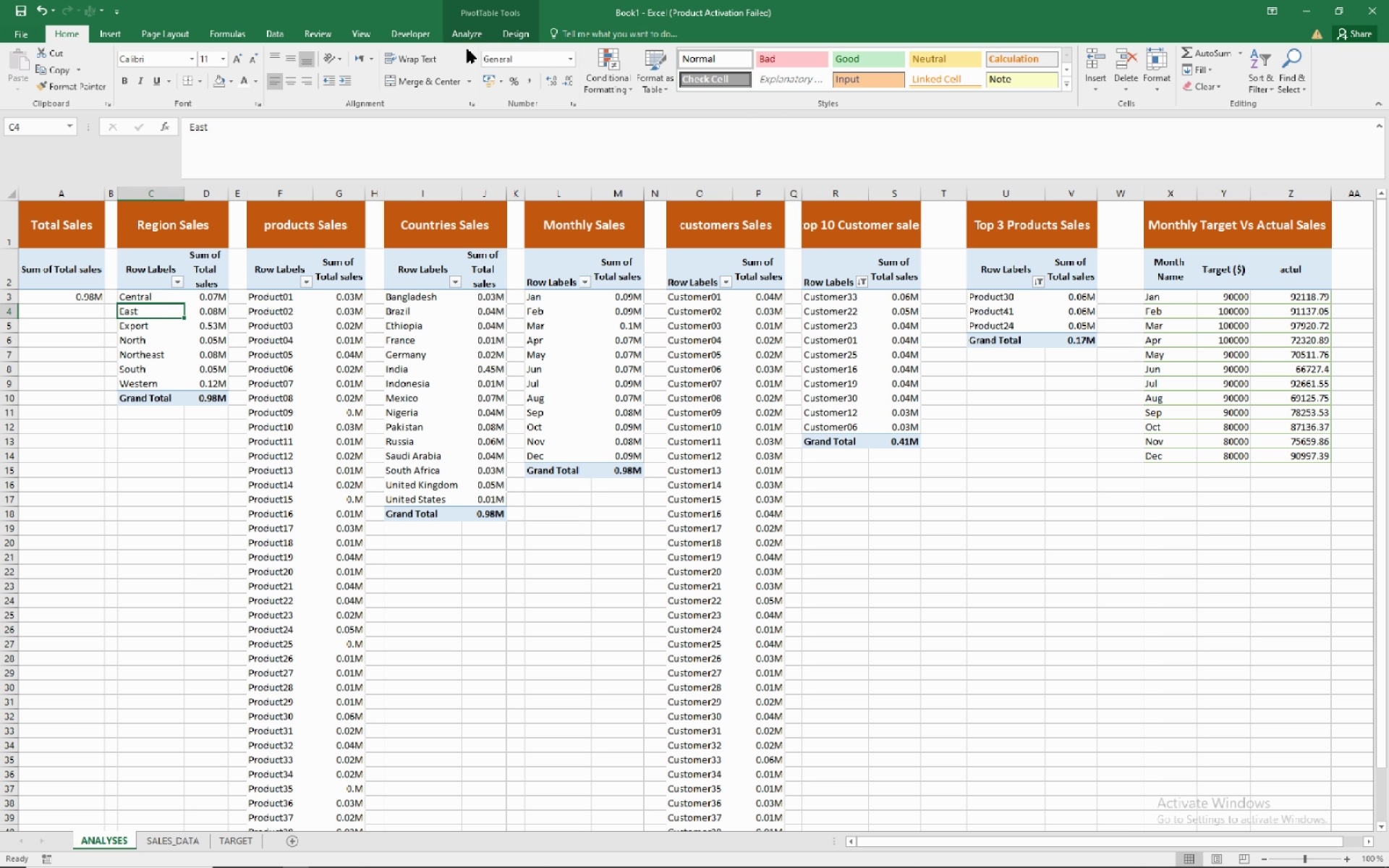 
left_click([470, 37])
 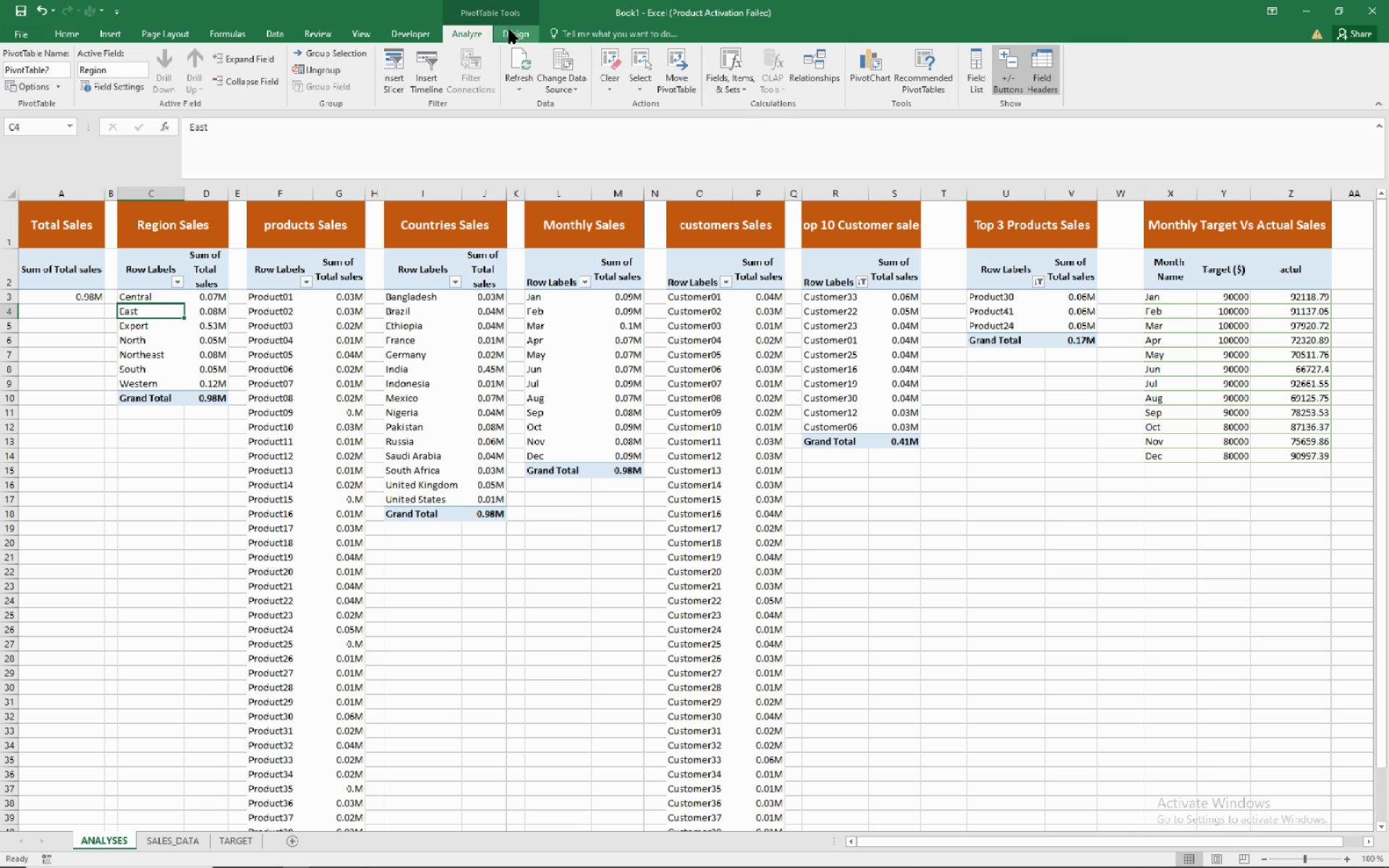 
left_click([509, 30])
 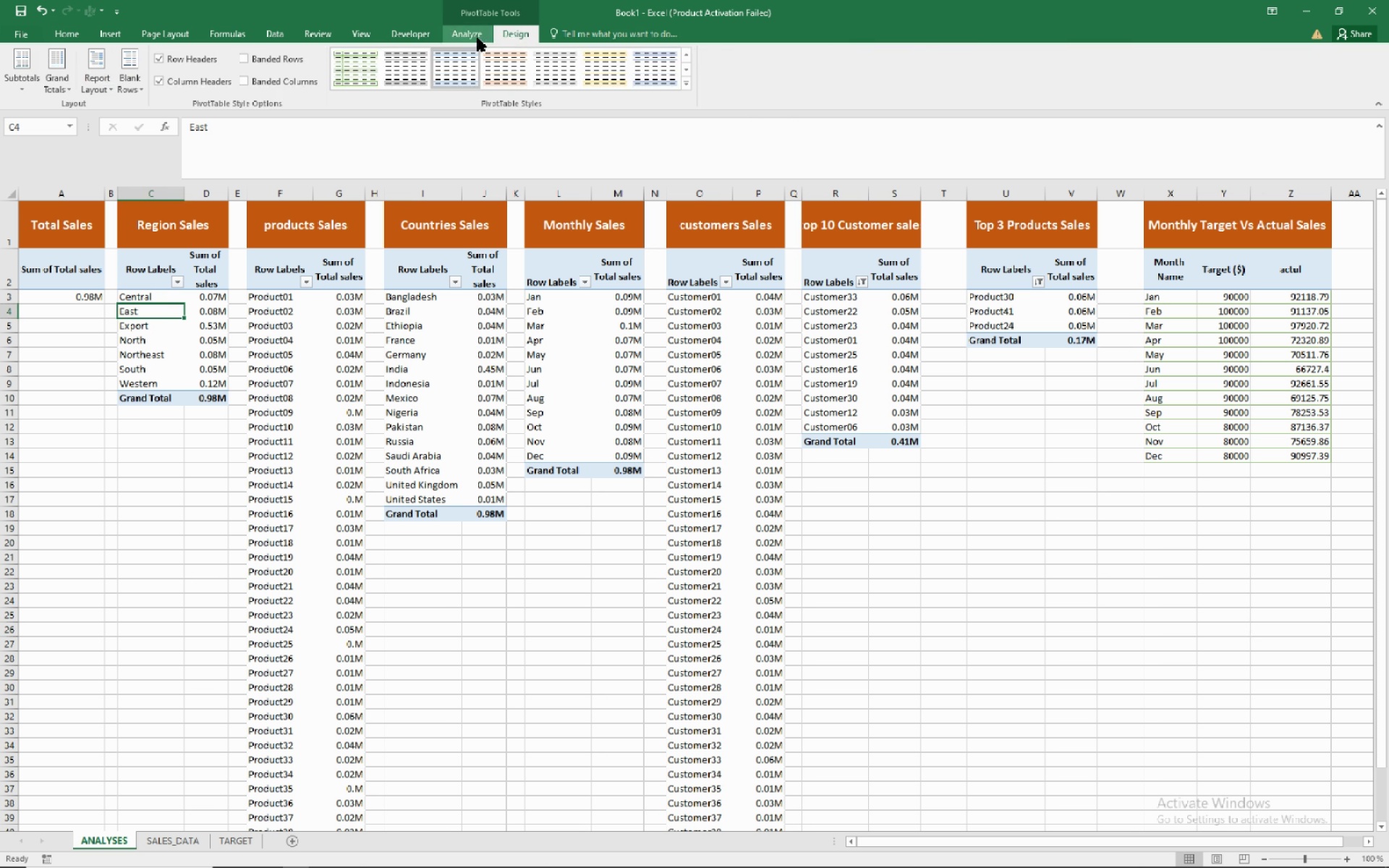 
left_click([477, 38])